 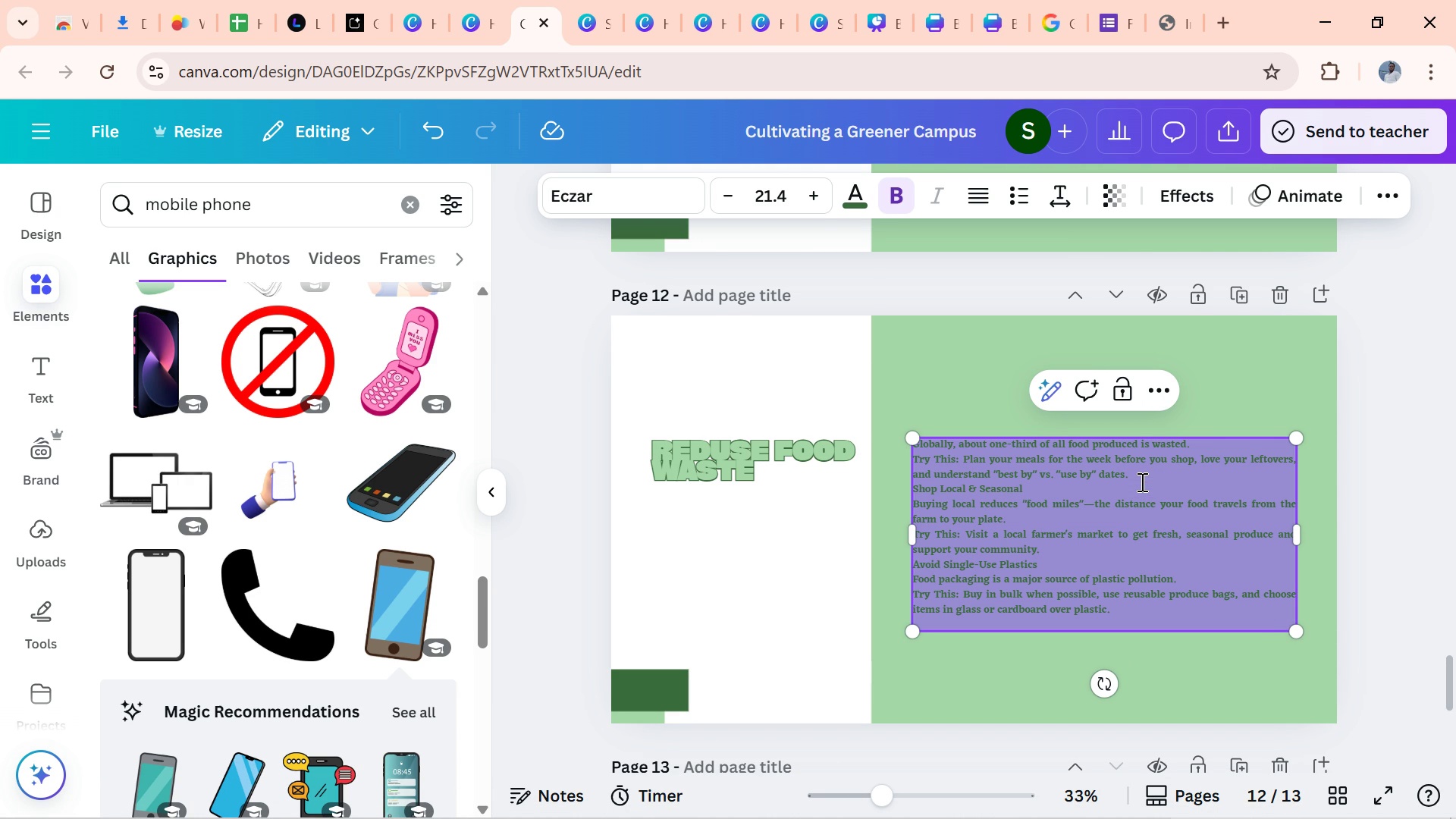 
left_click([1197, 446])
 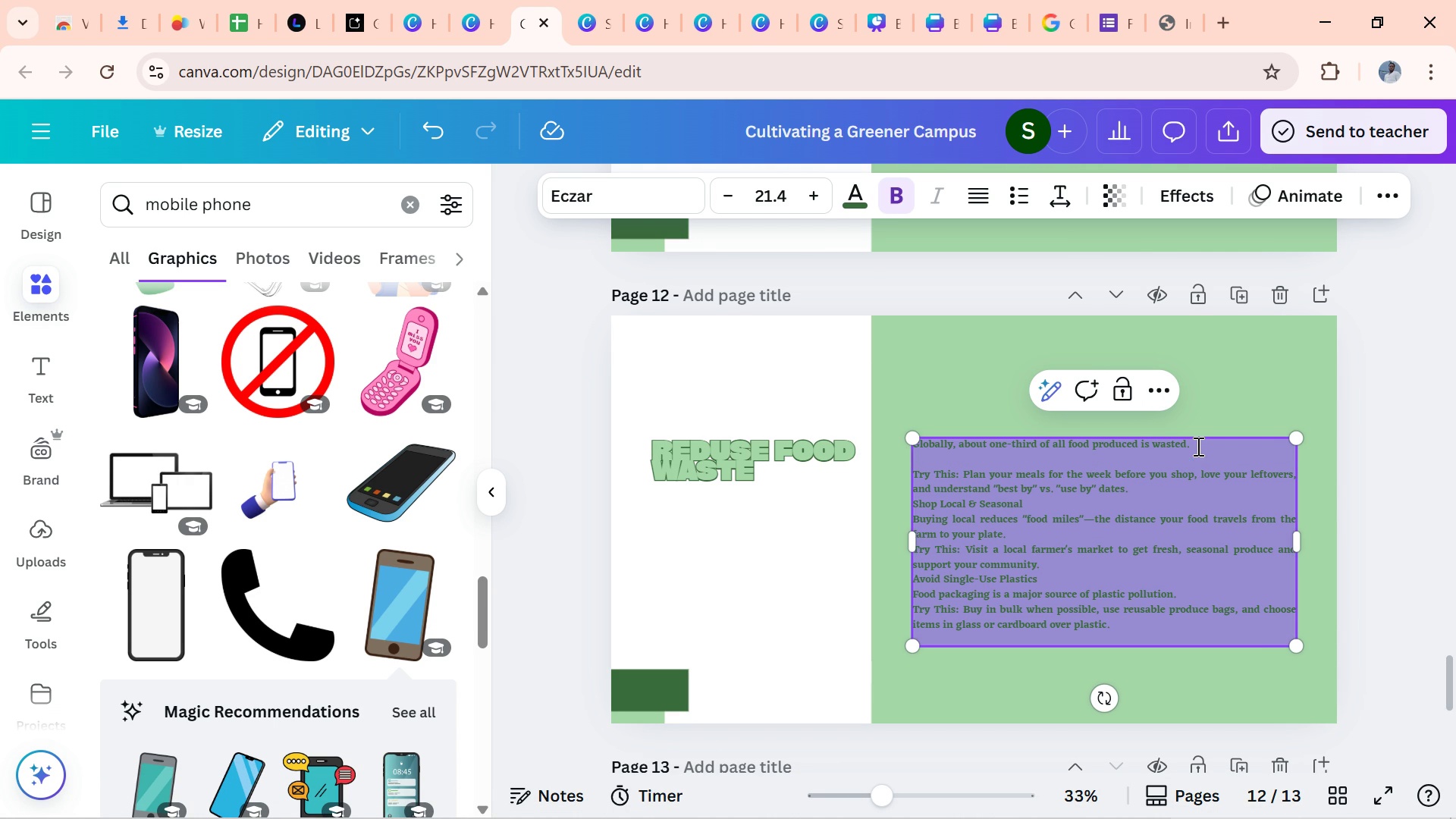 
key(Enter)
 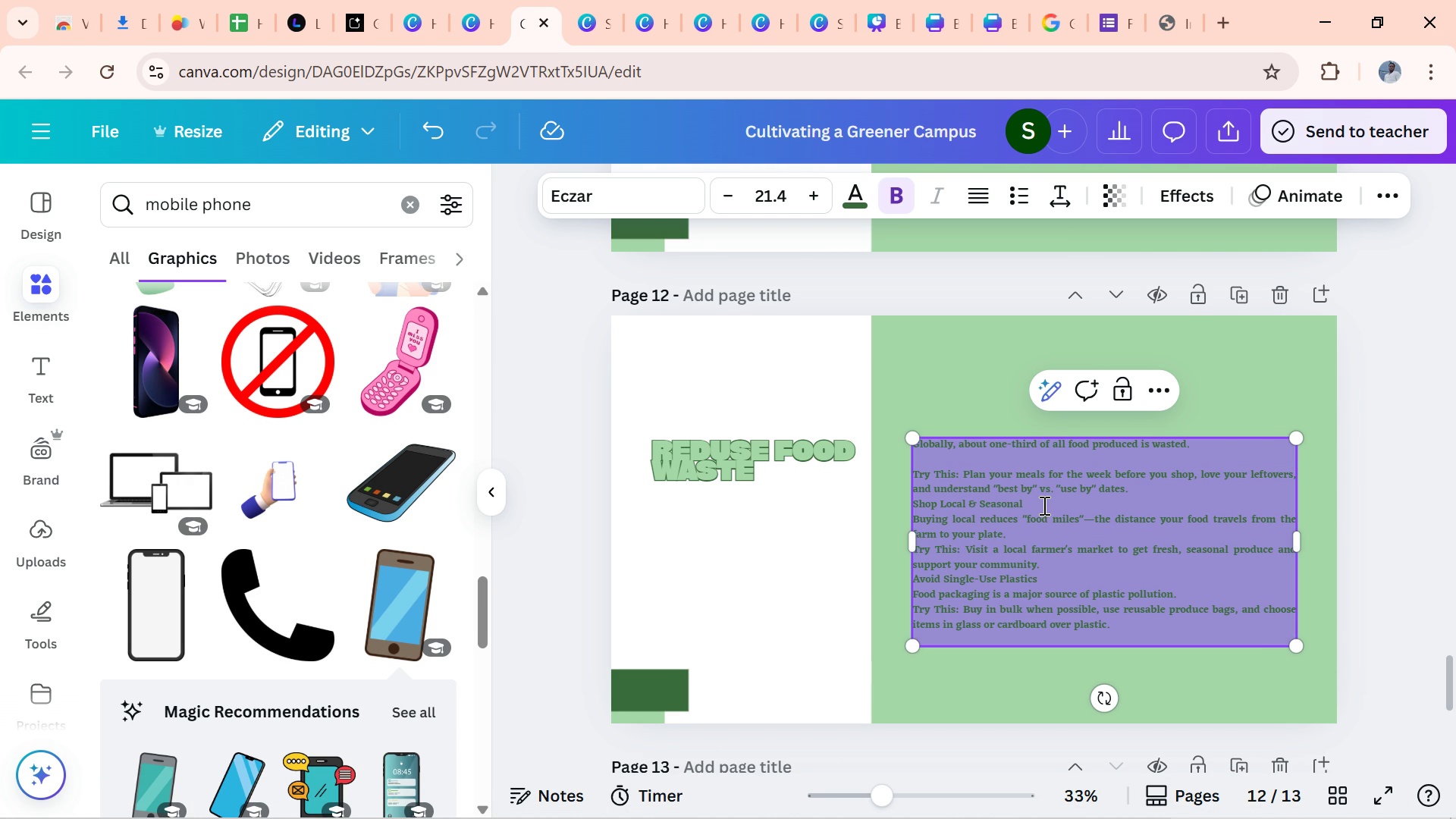 
left_click([1043, 505])
 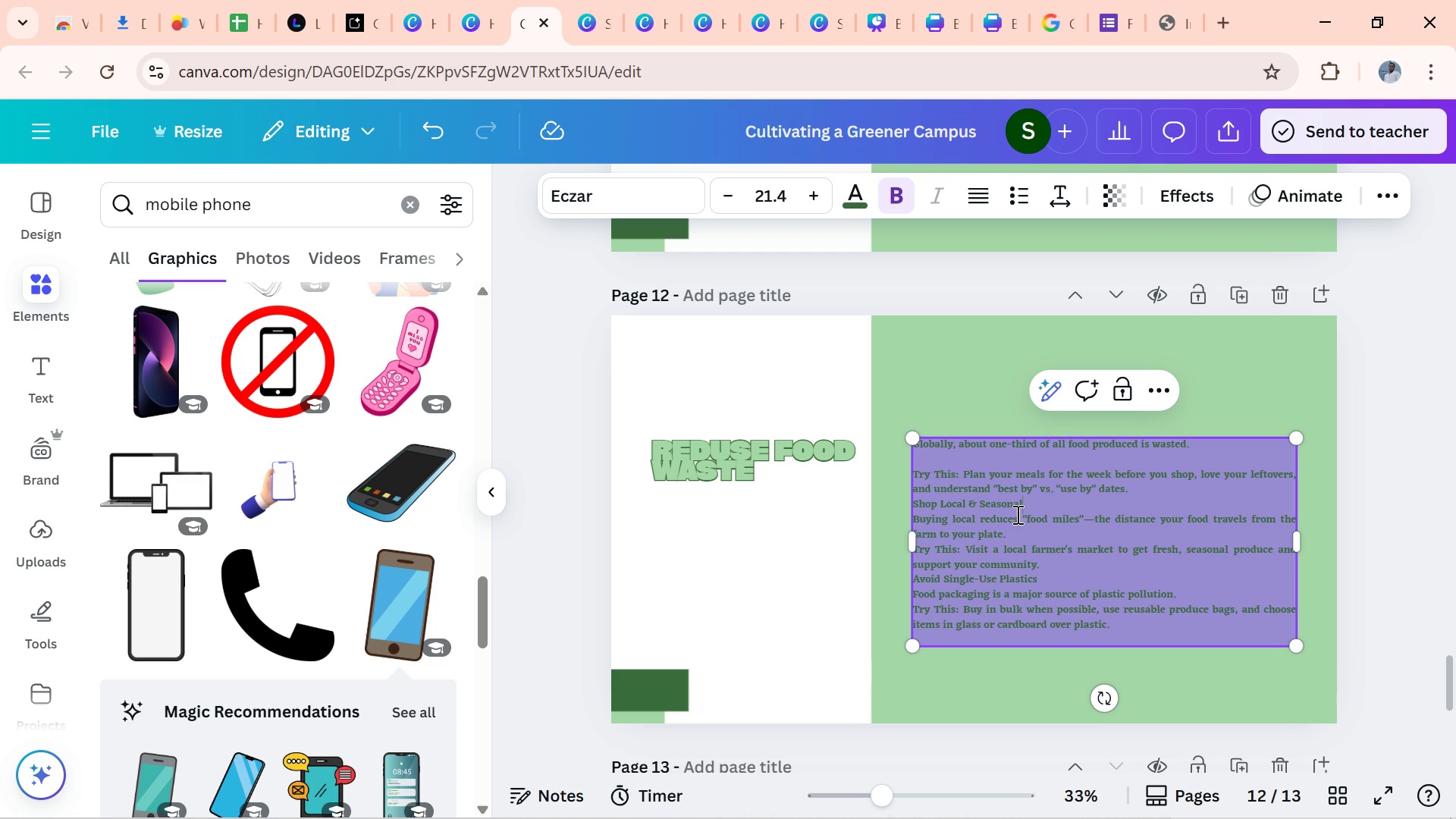 
wait(6.99)
 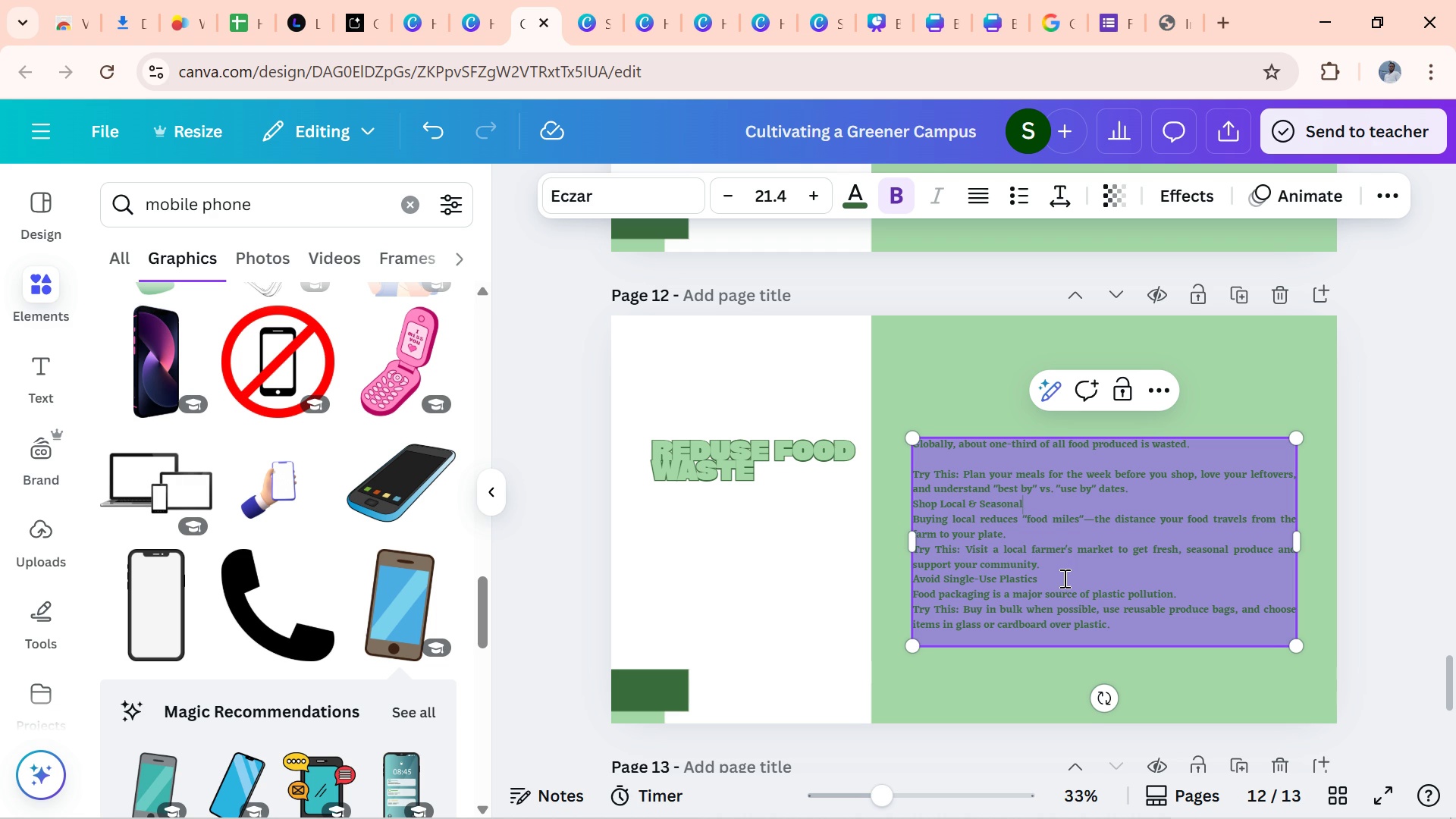 
left_click([1138, 491])
 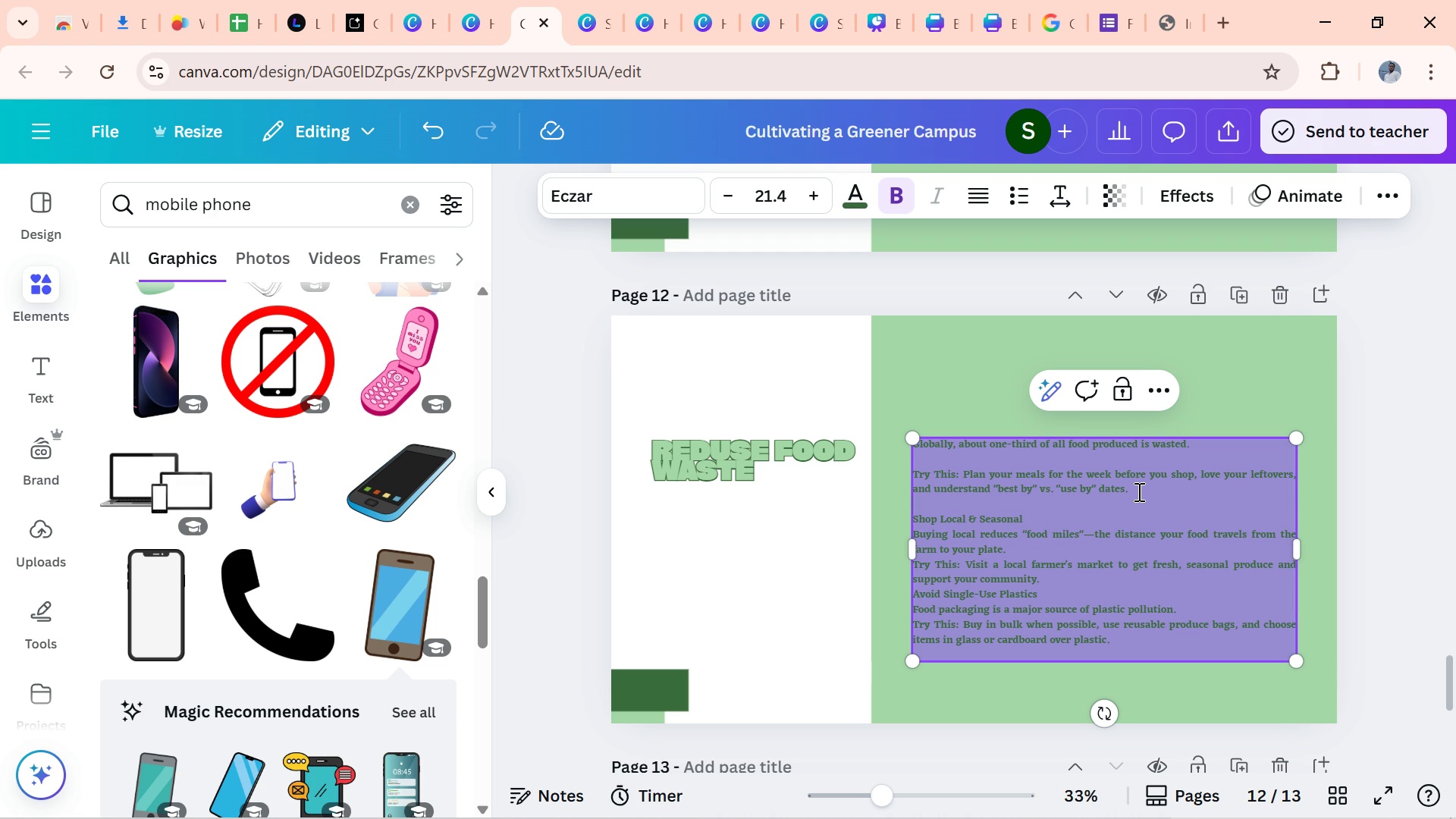 
key(Enter)
 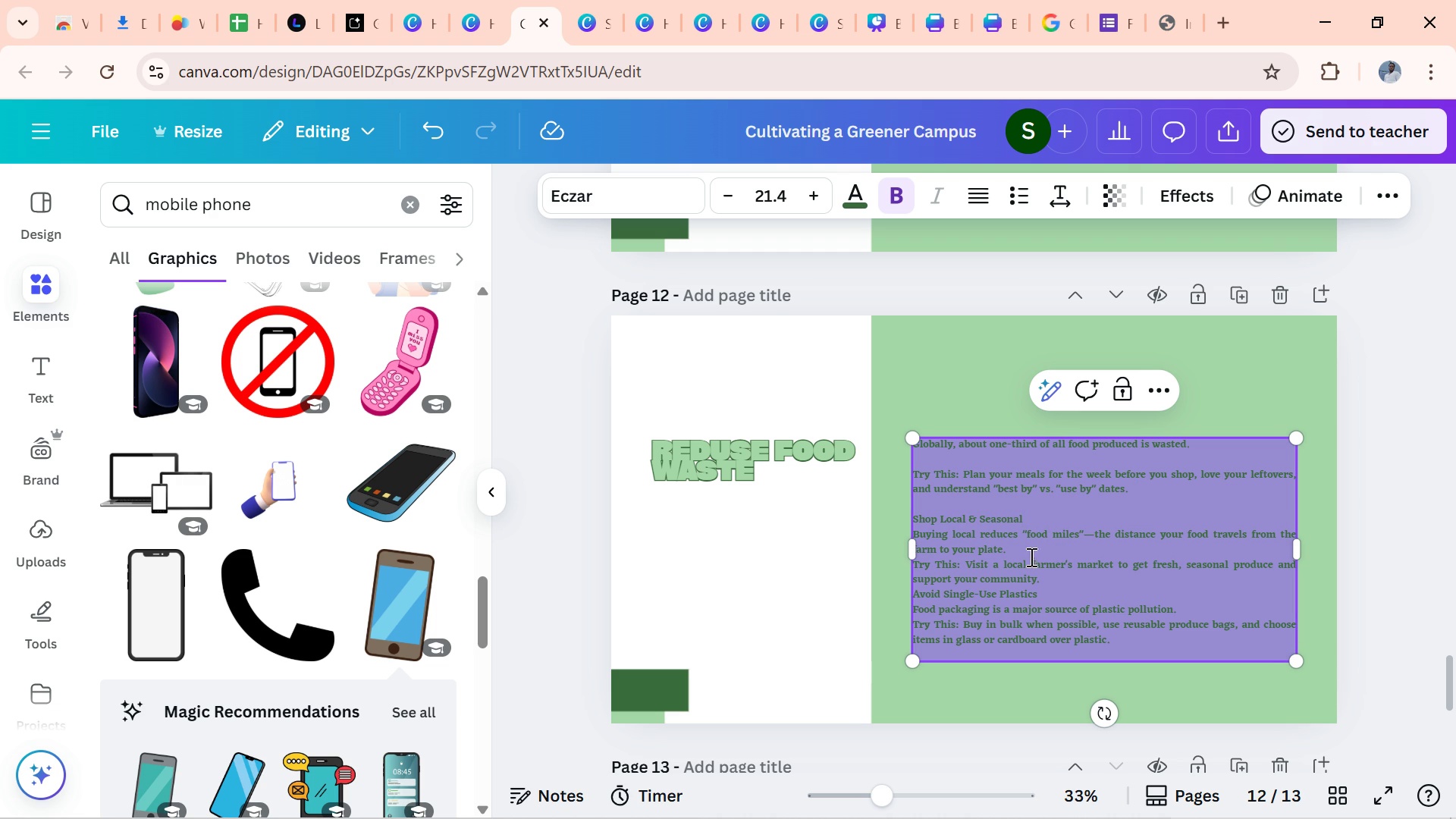 
left_click([1028, 555])
 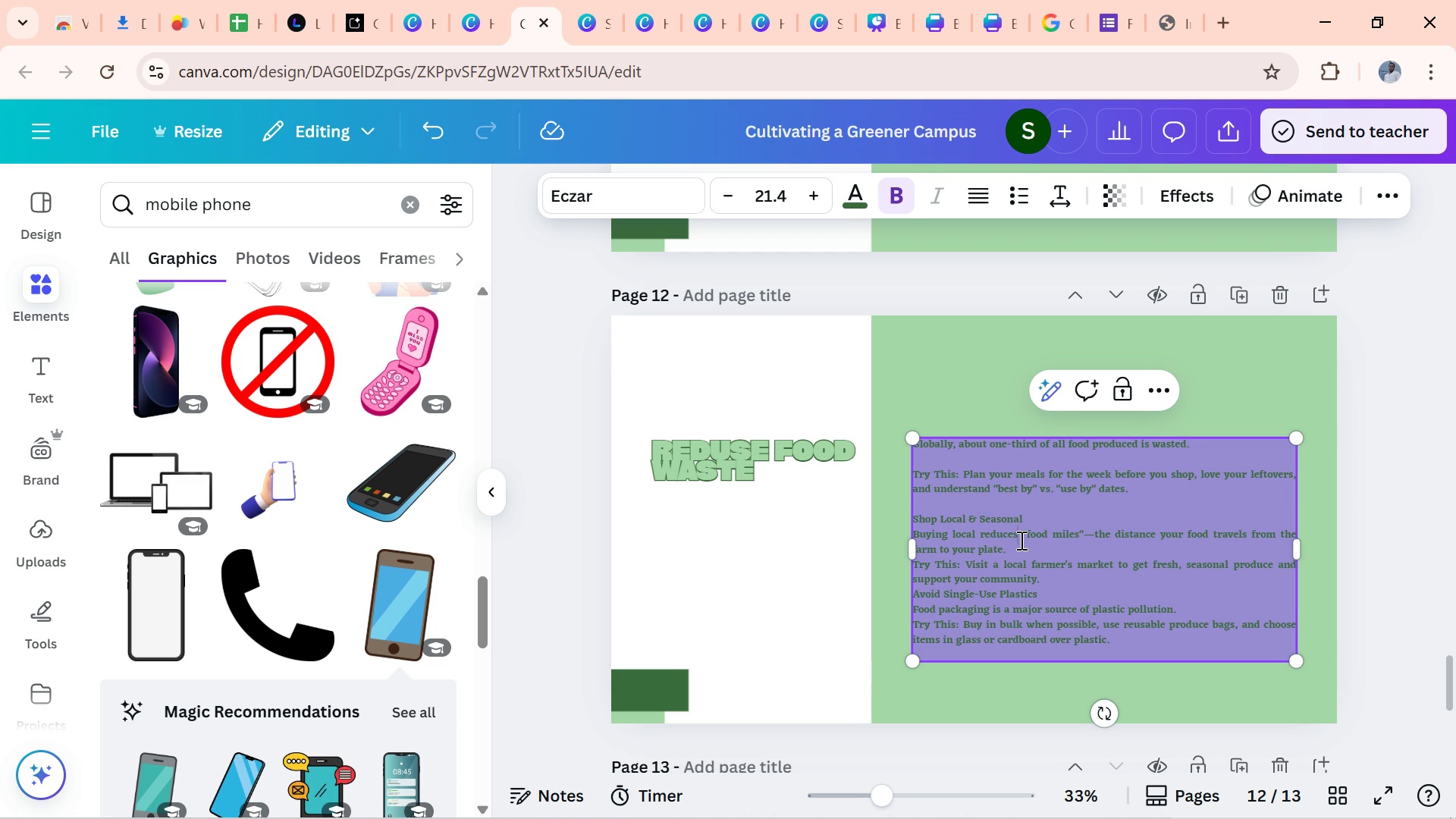 
left_click([1020, 540])
 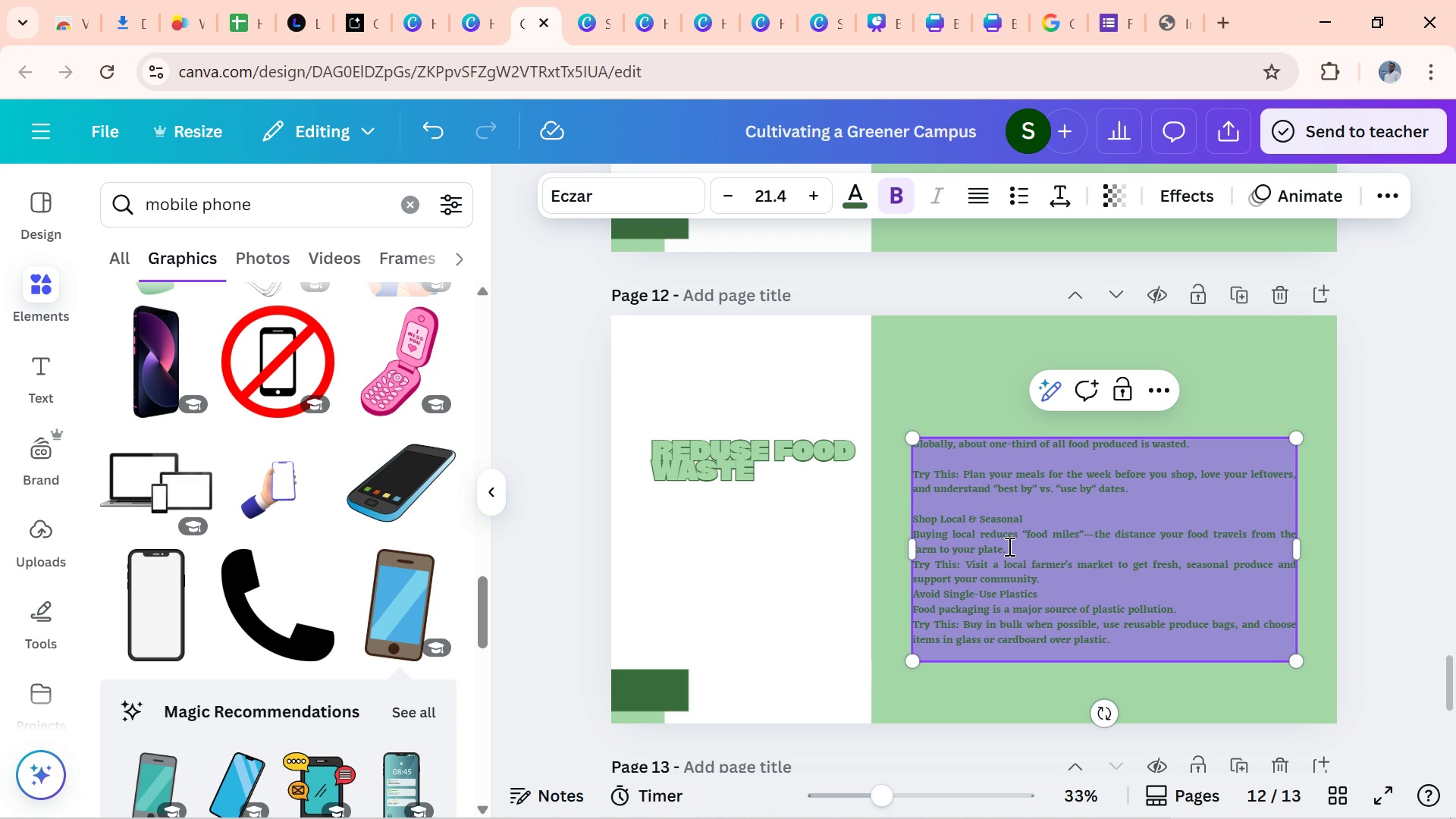 
left_click([1008, 546])
 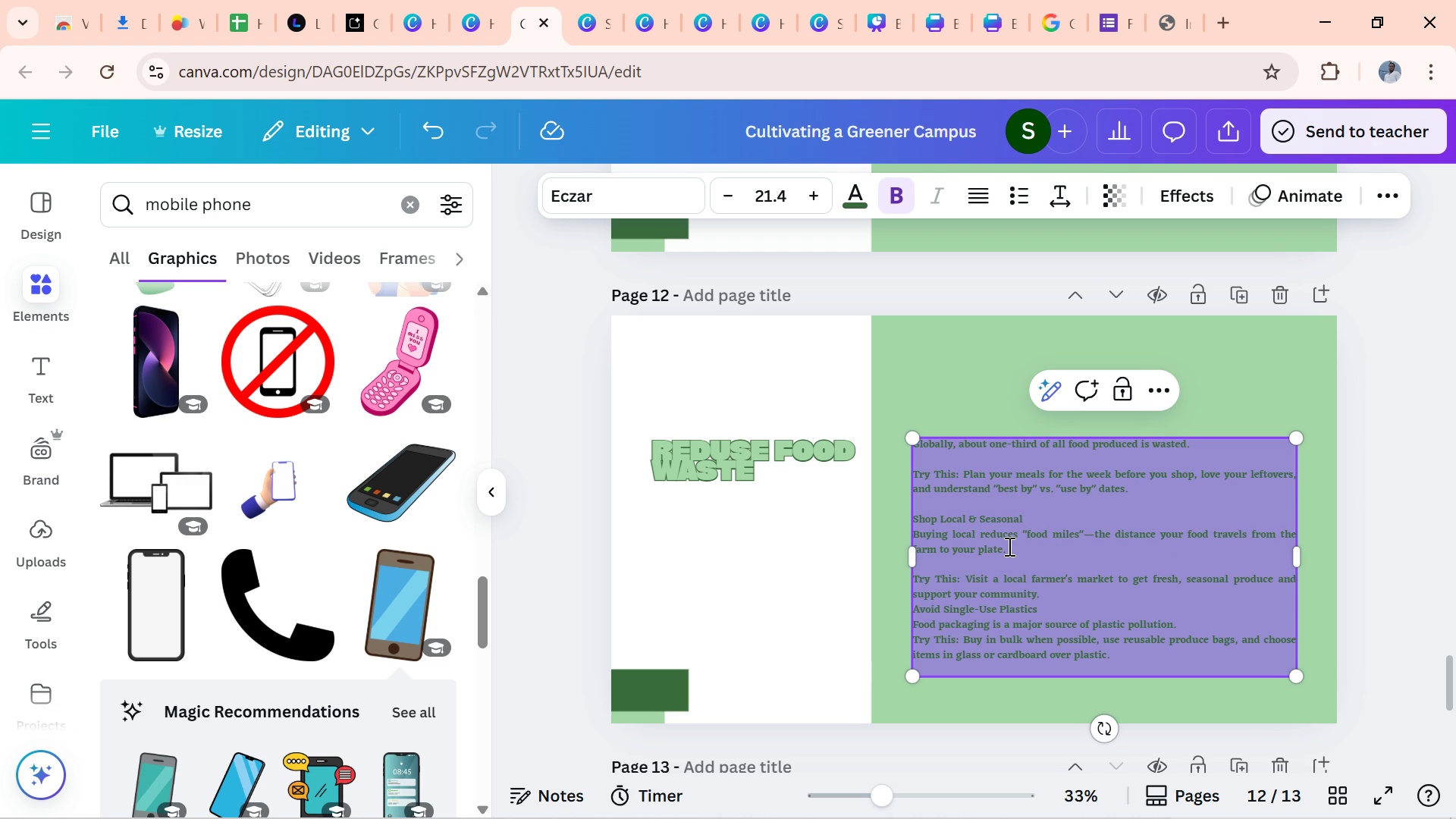 
key(Enter)
 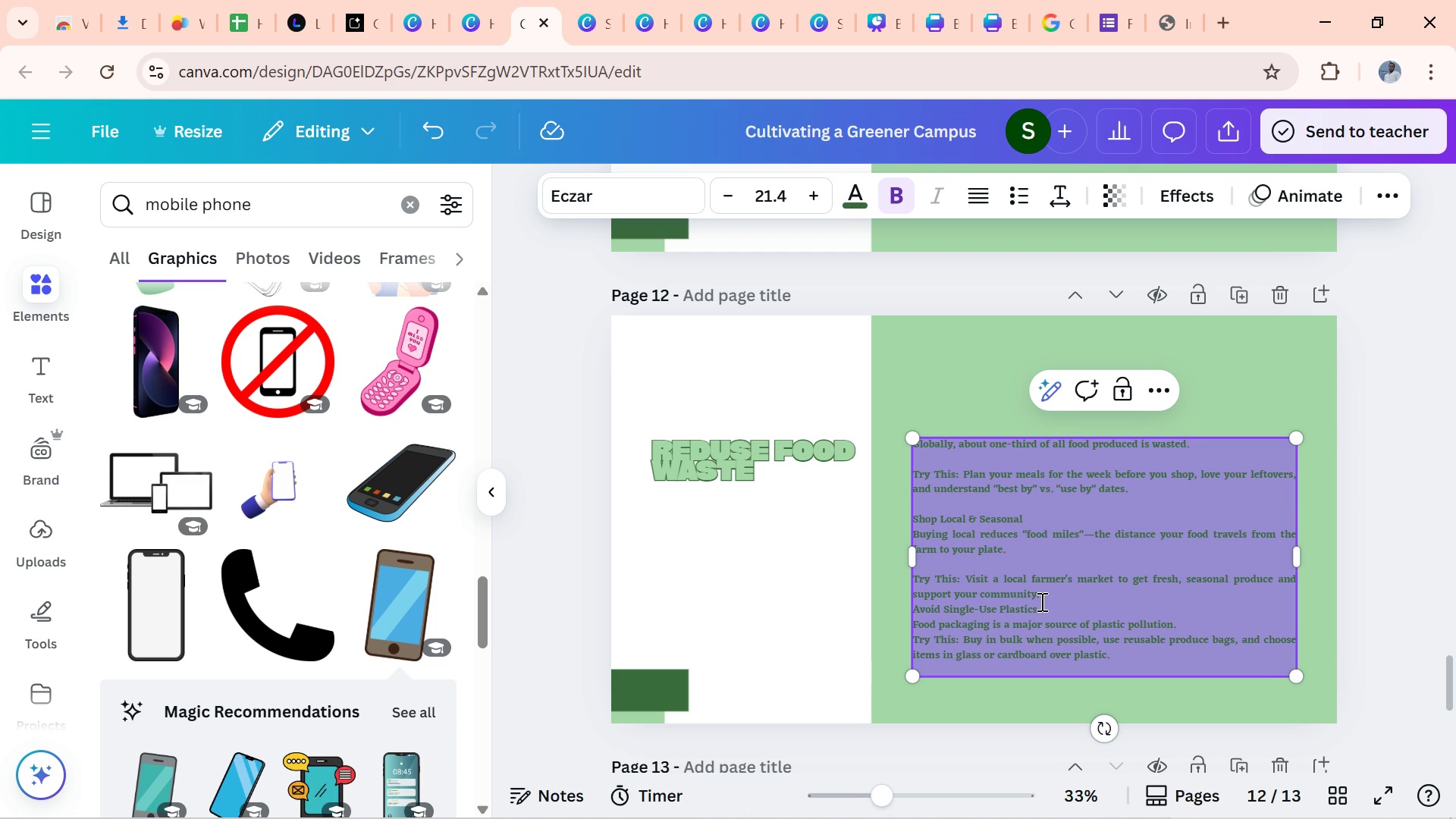 
left_click([1040, 601])
 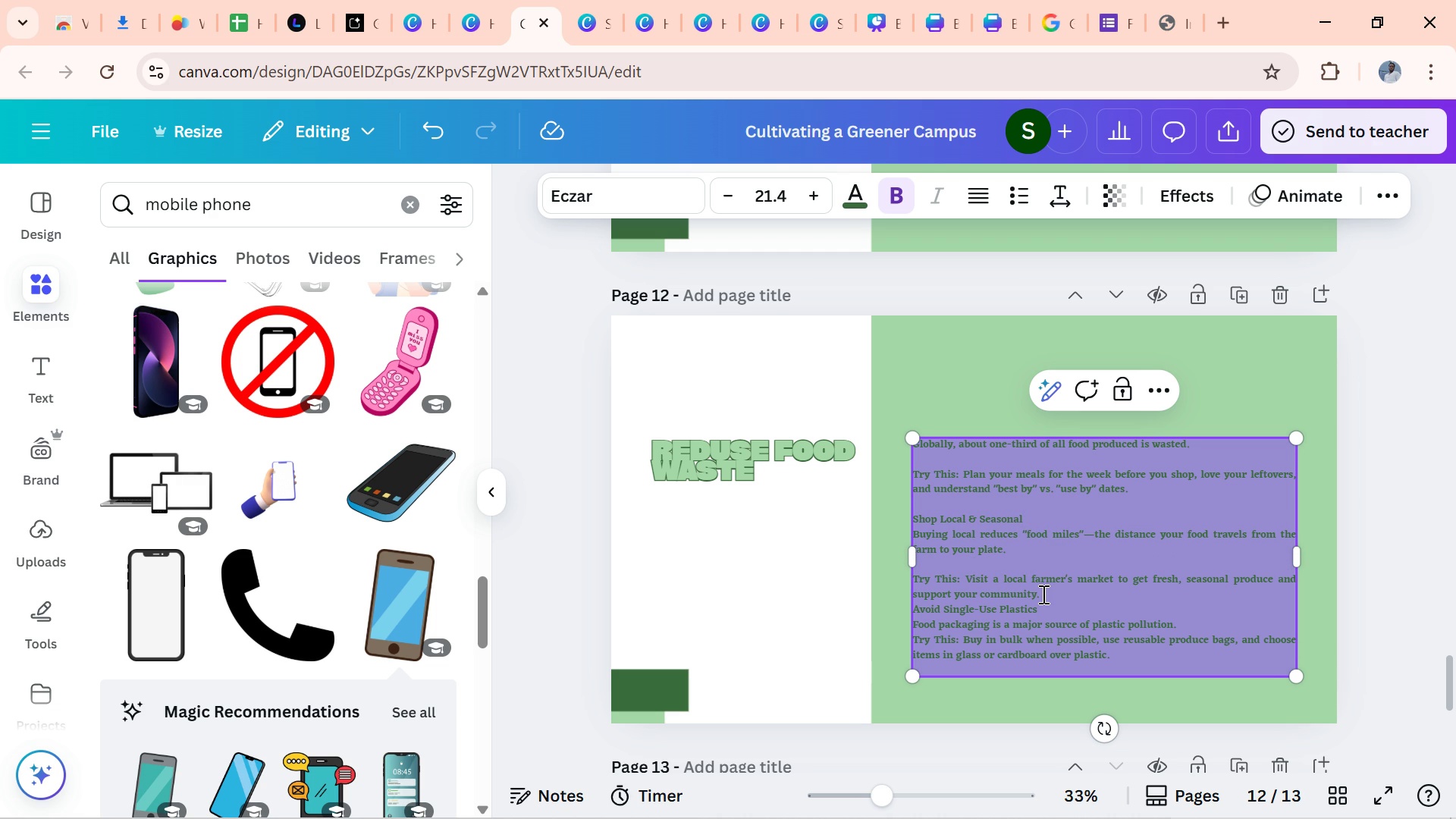 
left_click([1042, 594])
 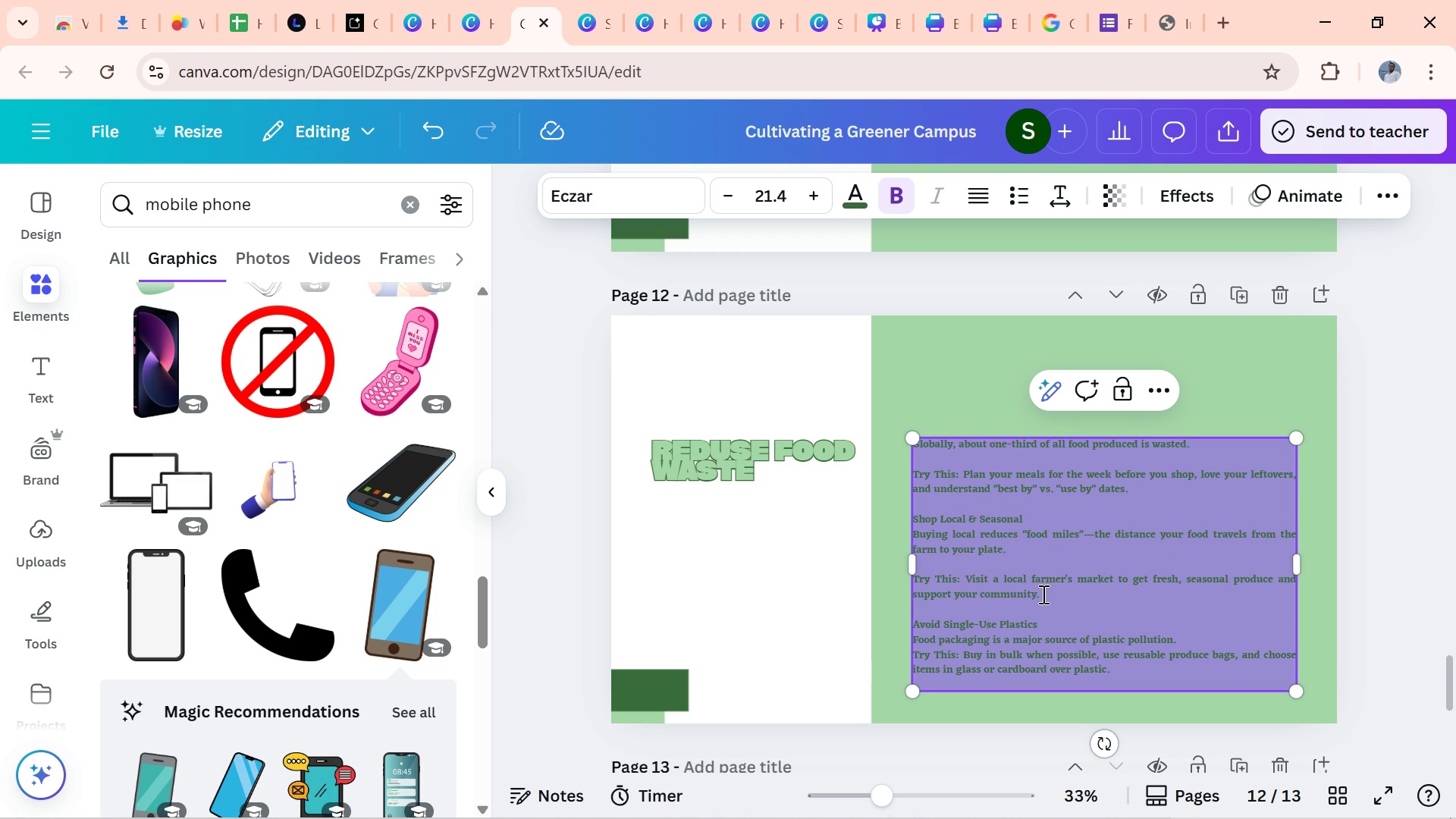 
key(Enter)
 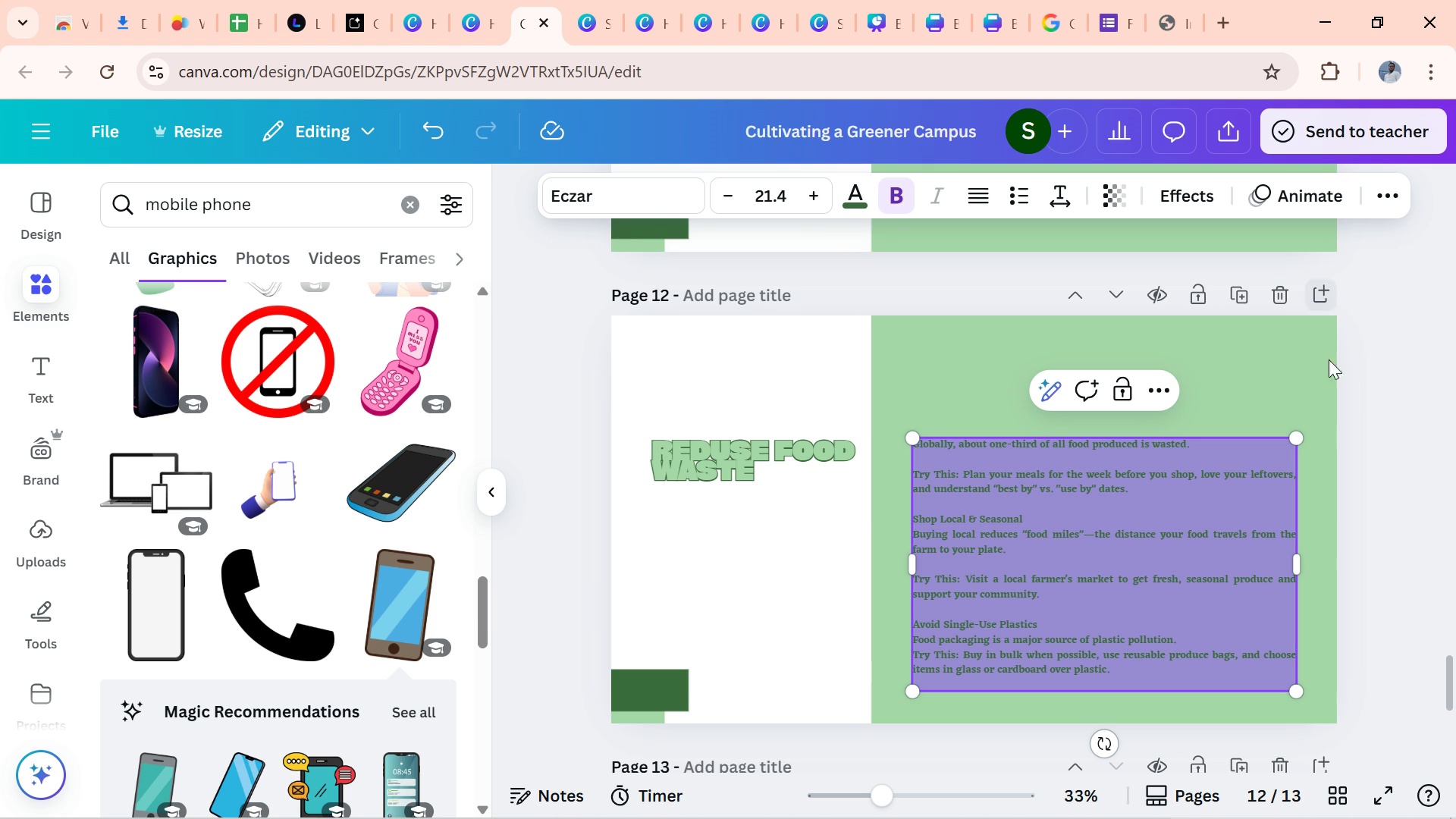 
left_click([1320, 438])